 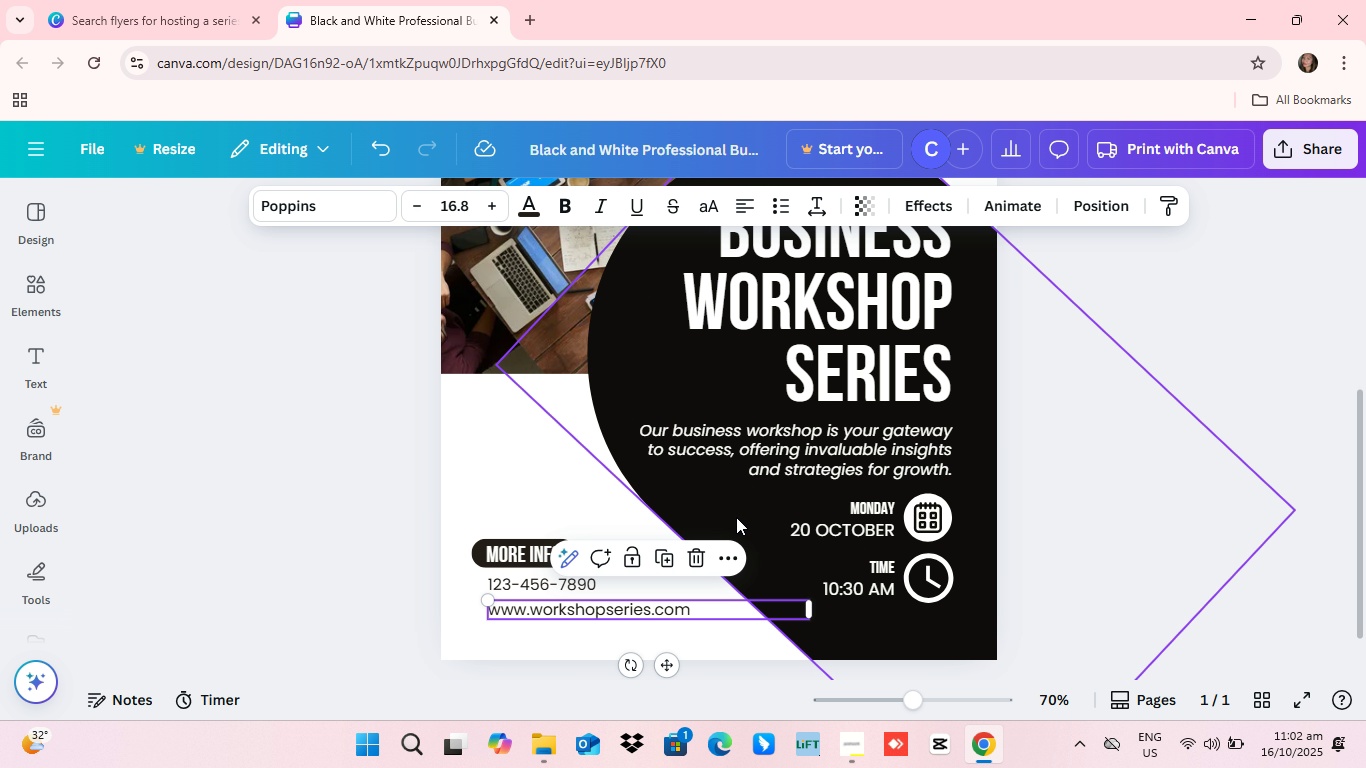 
left_click([688, 384])
 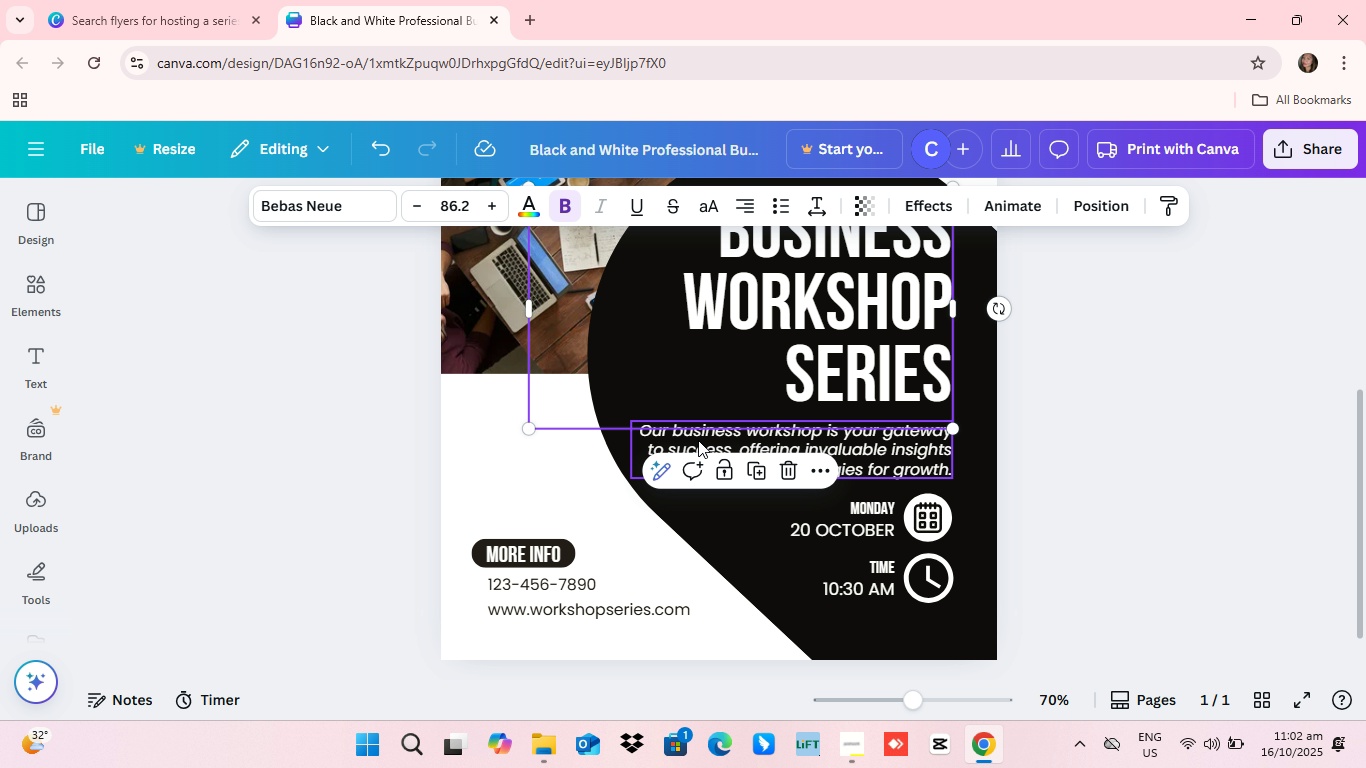 
scroll: coordinate [702, 444], scroll_direction: up, amount: 1.0
 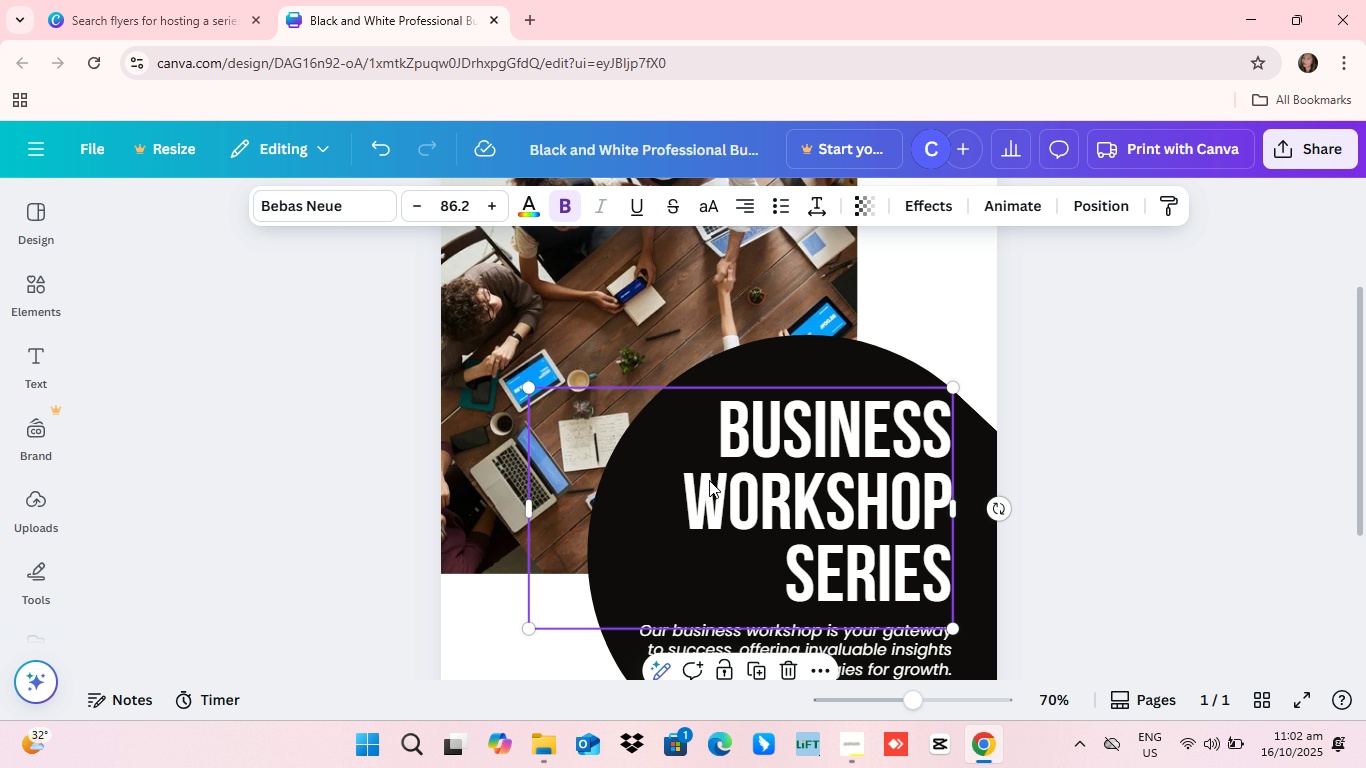 
scroll: coordinate [691, 542], scroll_direction: down, amount: 2.0
 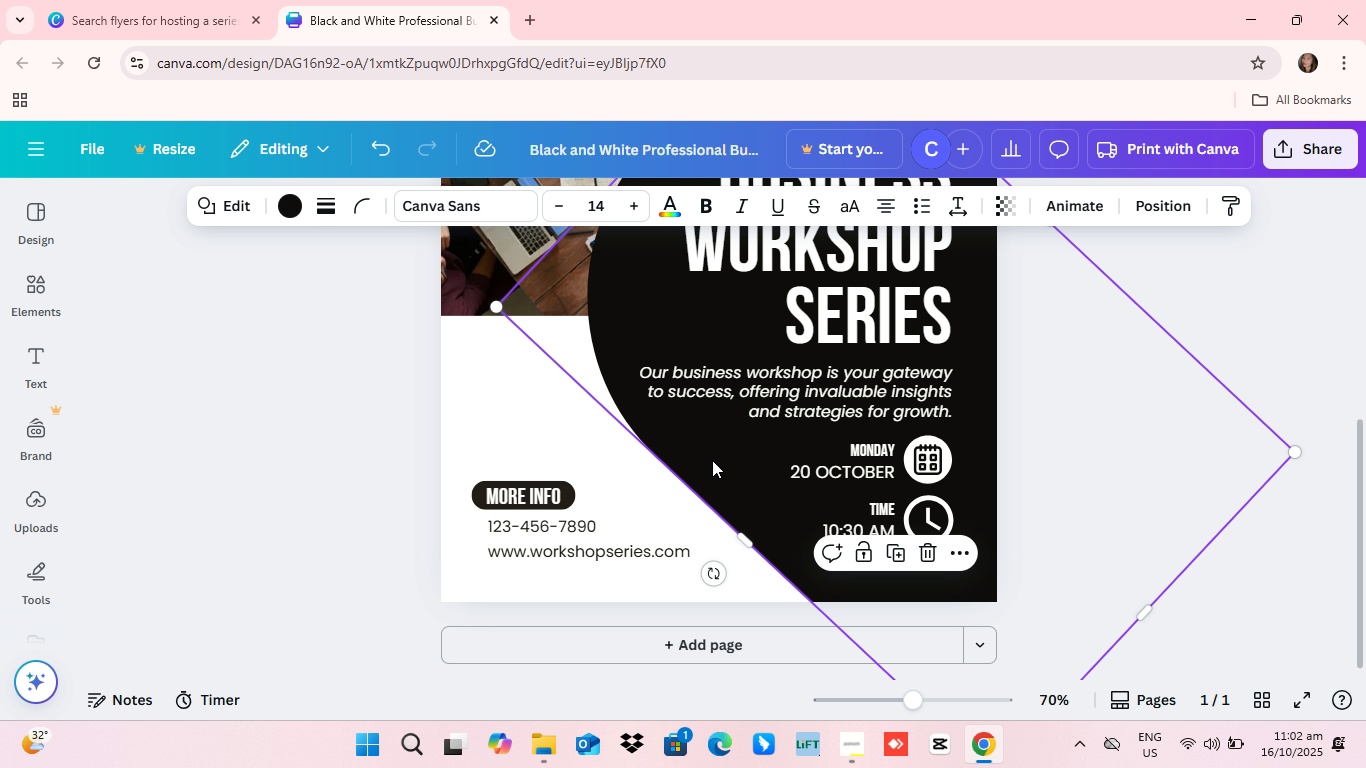 
left_click([712, 460])
 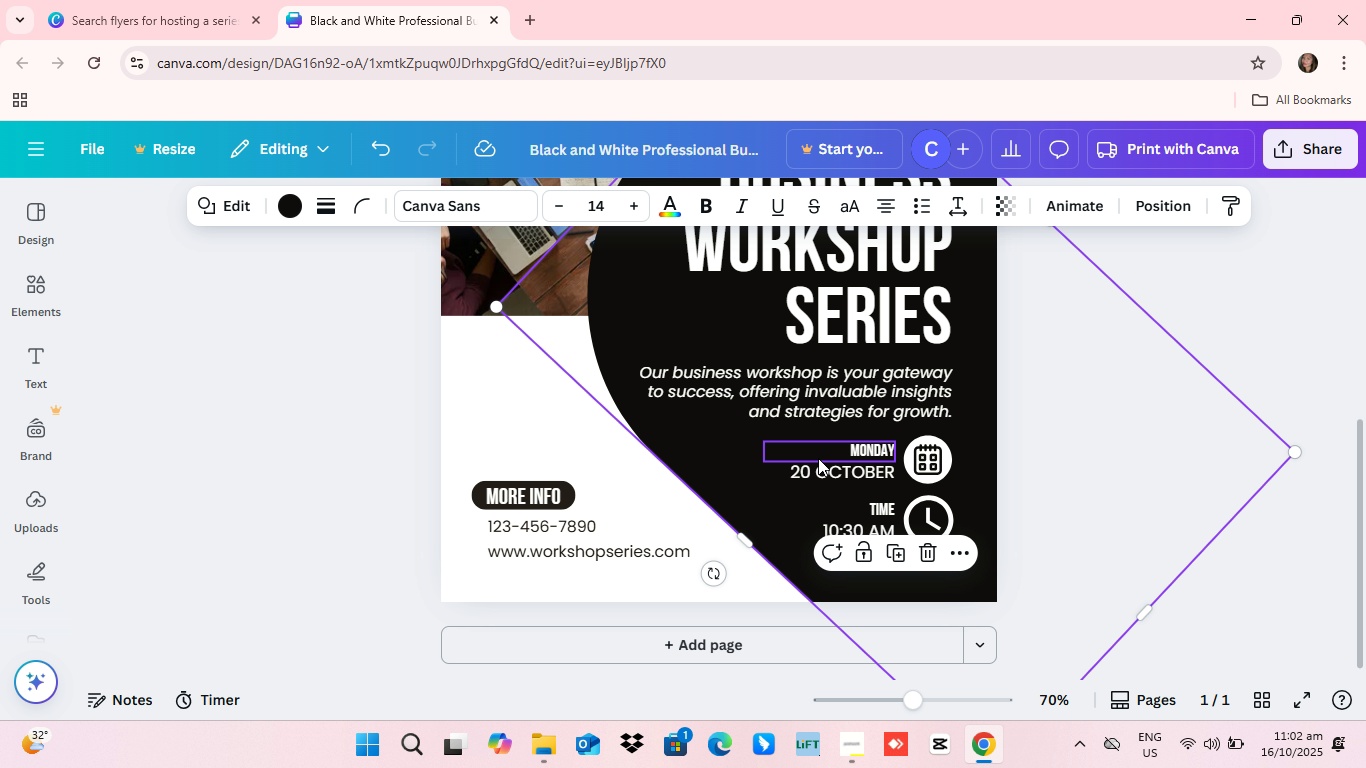 
scroll: coordinate [922, 501], scroll_direction: none, amount: 0.0
 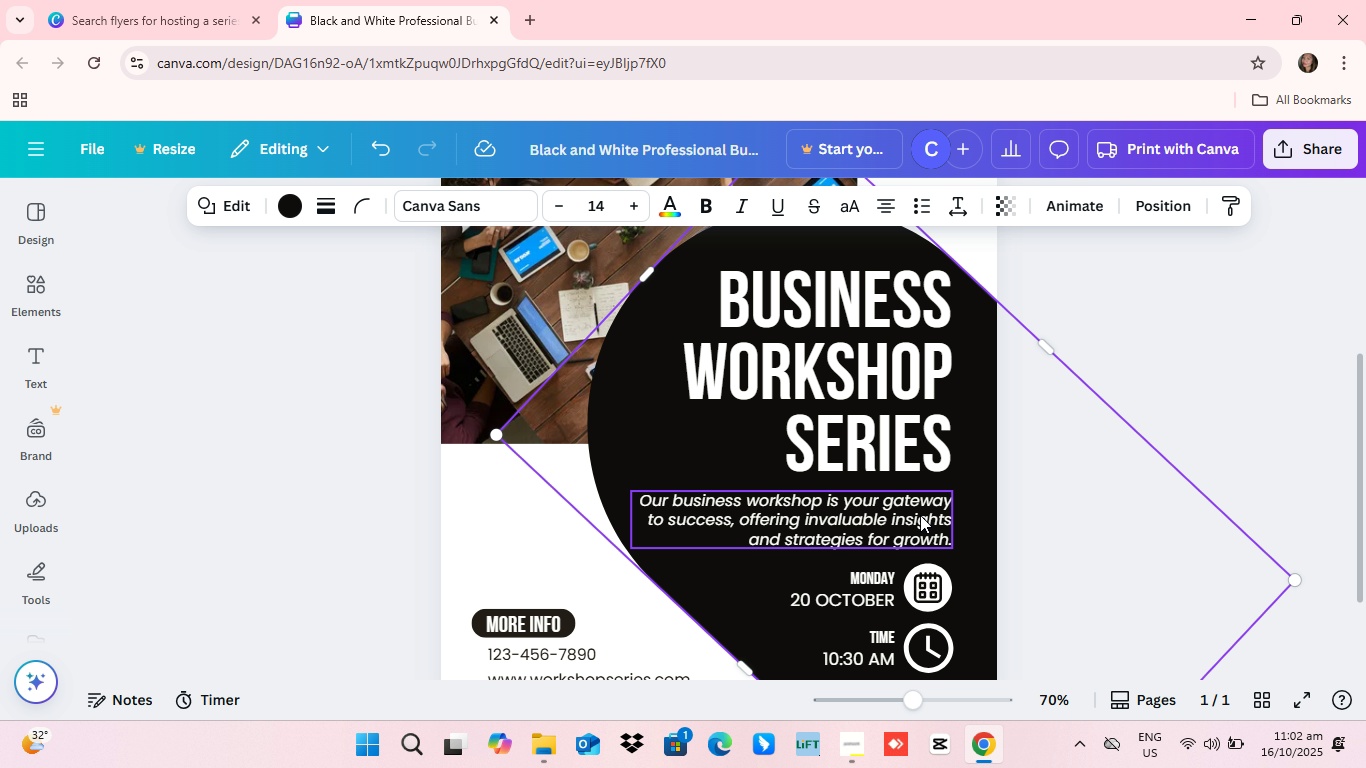 
scroll: coordinate [890, 514], scroll_direction: up, amount: 2.0
 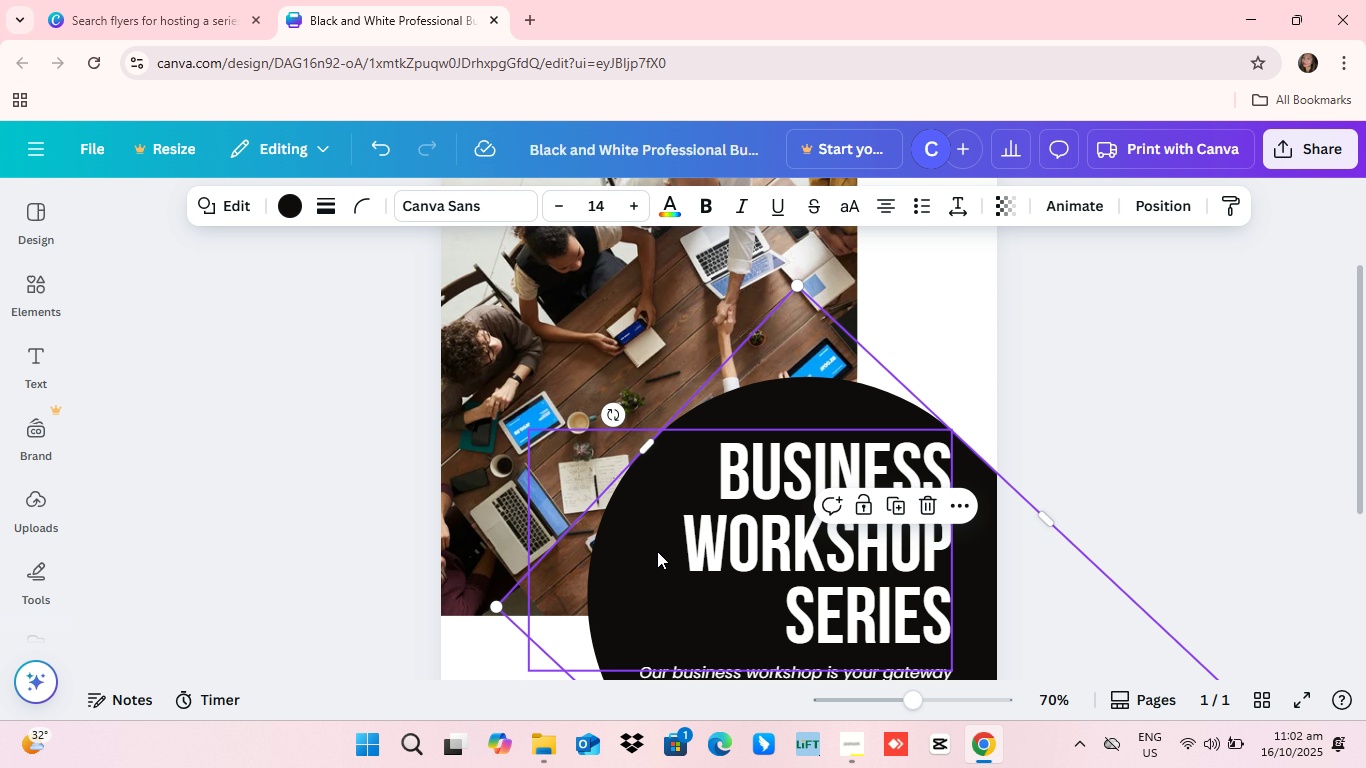 
mouse_move([652, 588])
 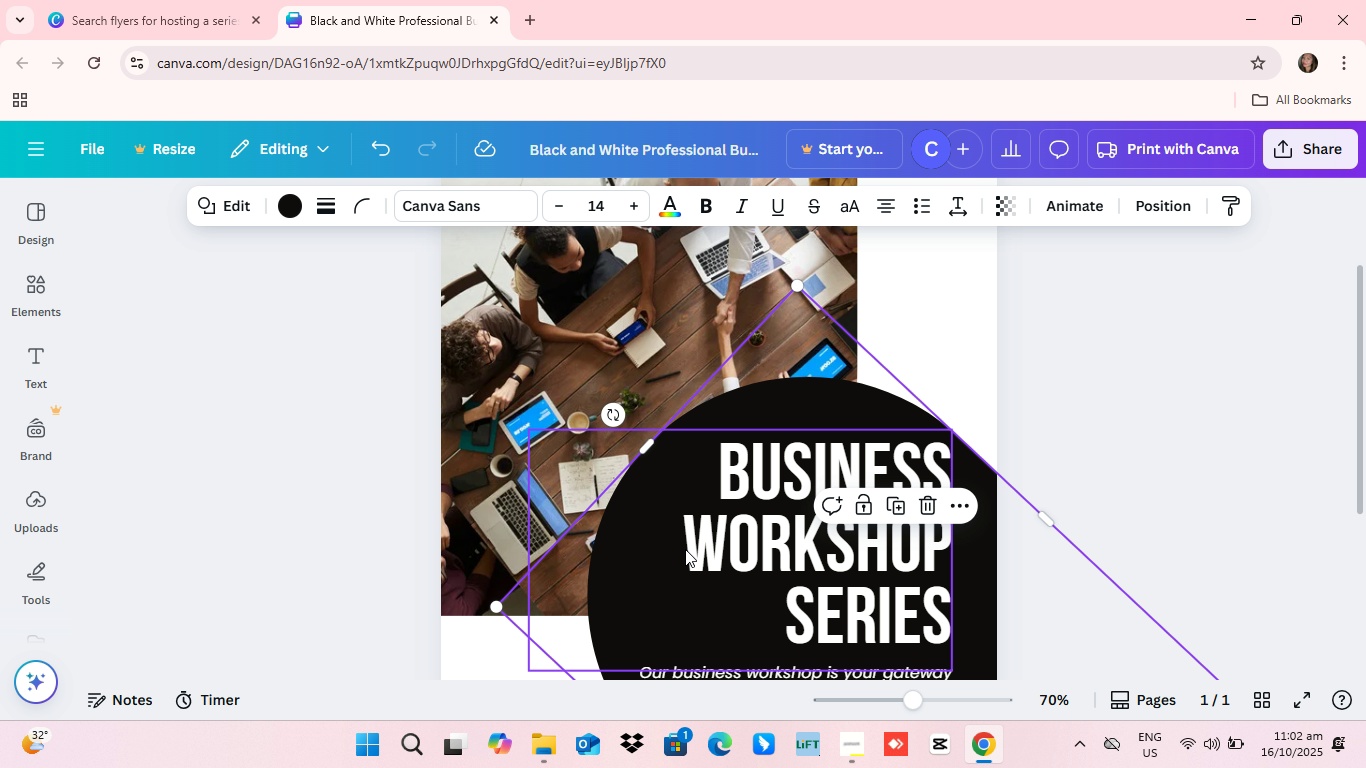 
scroll: coordinate [685, 545], scroll_direction: down, amount: 2.0
 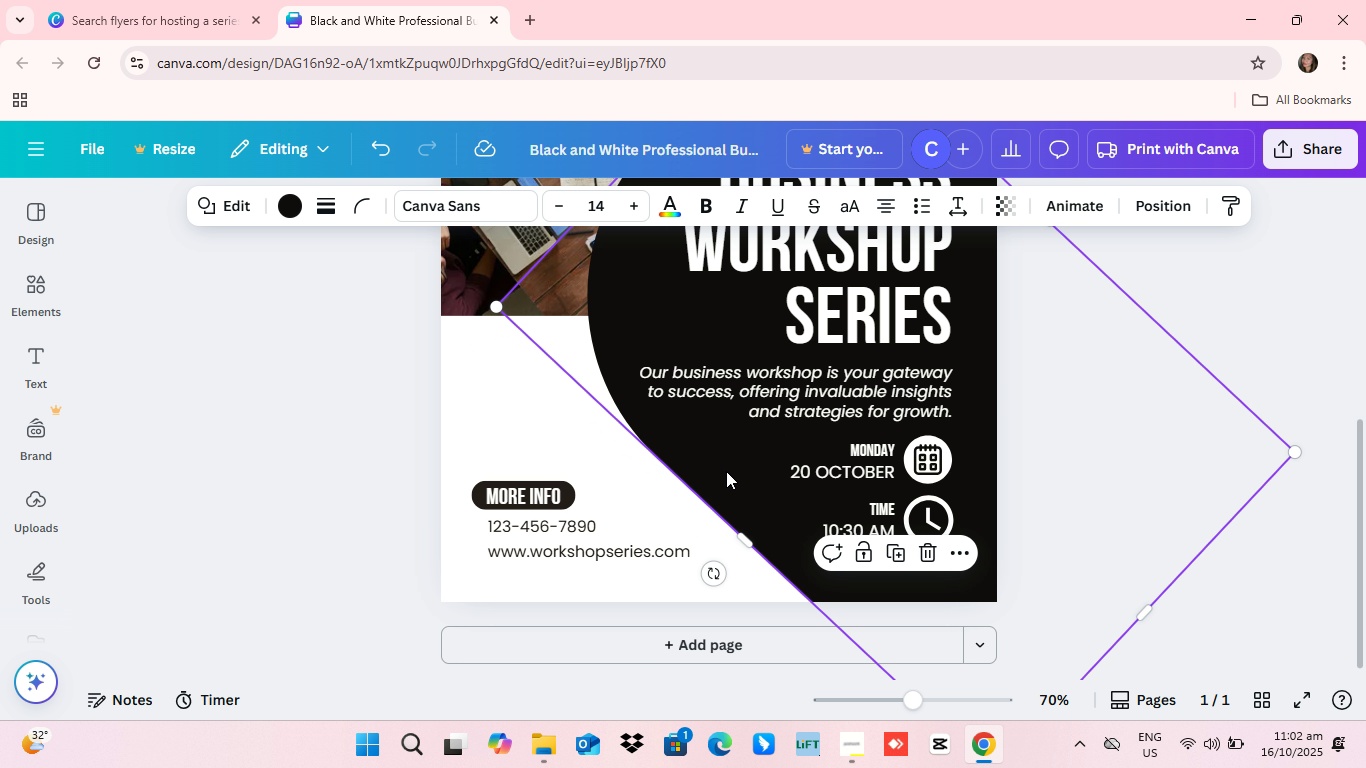 
left_click_drag(start_coordinate=[727, 468], to_coordinate=[735, 480])
 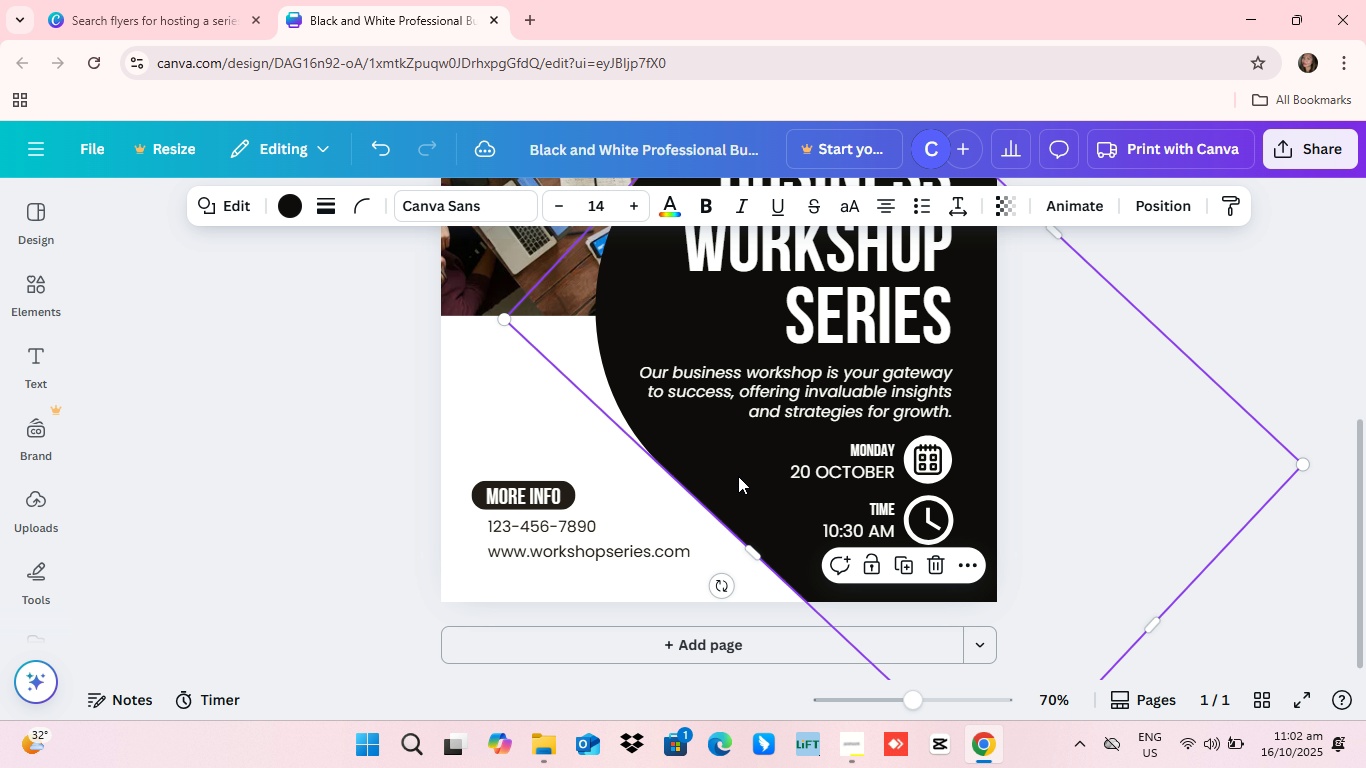 
scroll: coordinate [683, 512], scroll_direction: up, amount: 4.0
 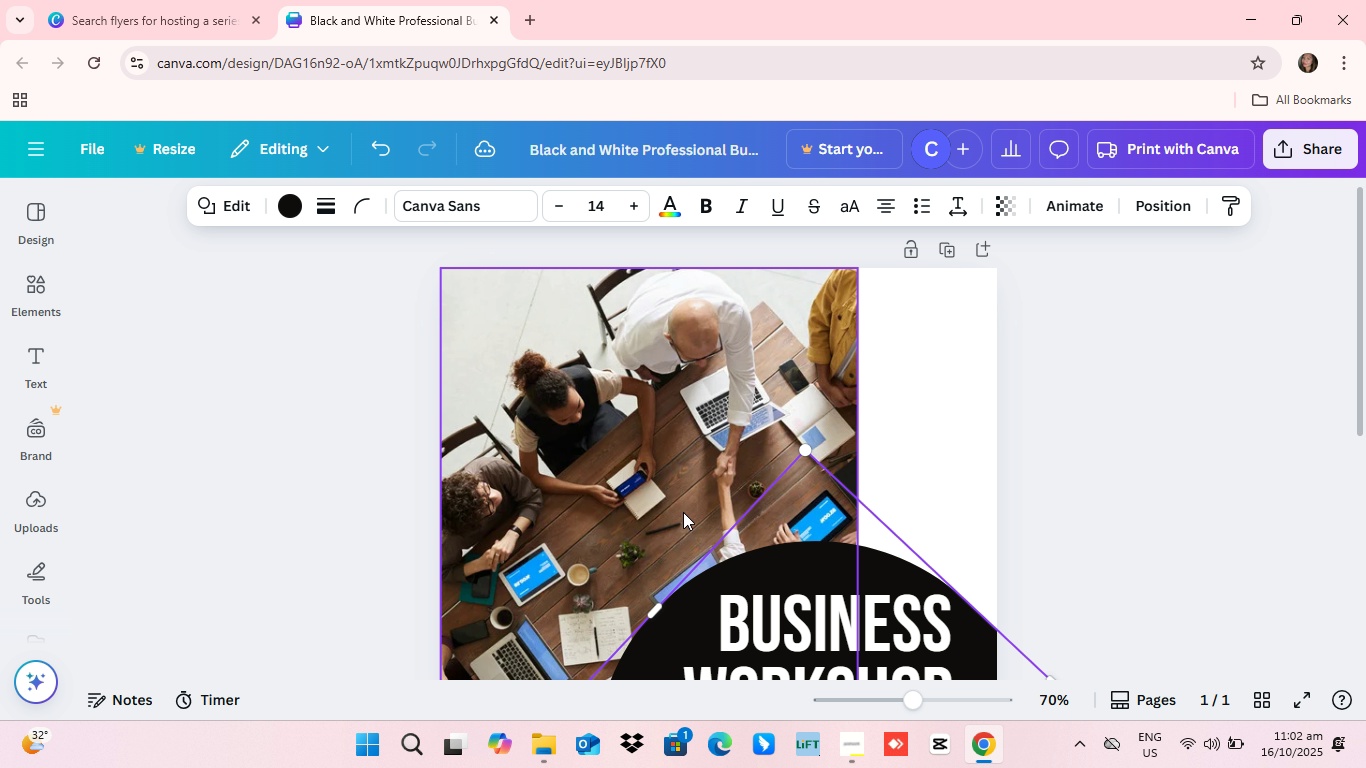 
scroll: coordinate [683, 512], scroll_direction: down, amount: 2.0
 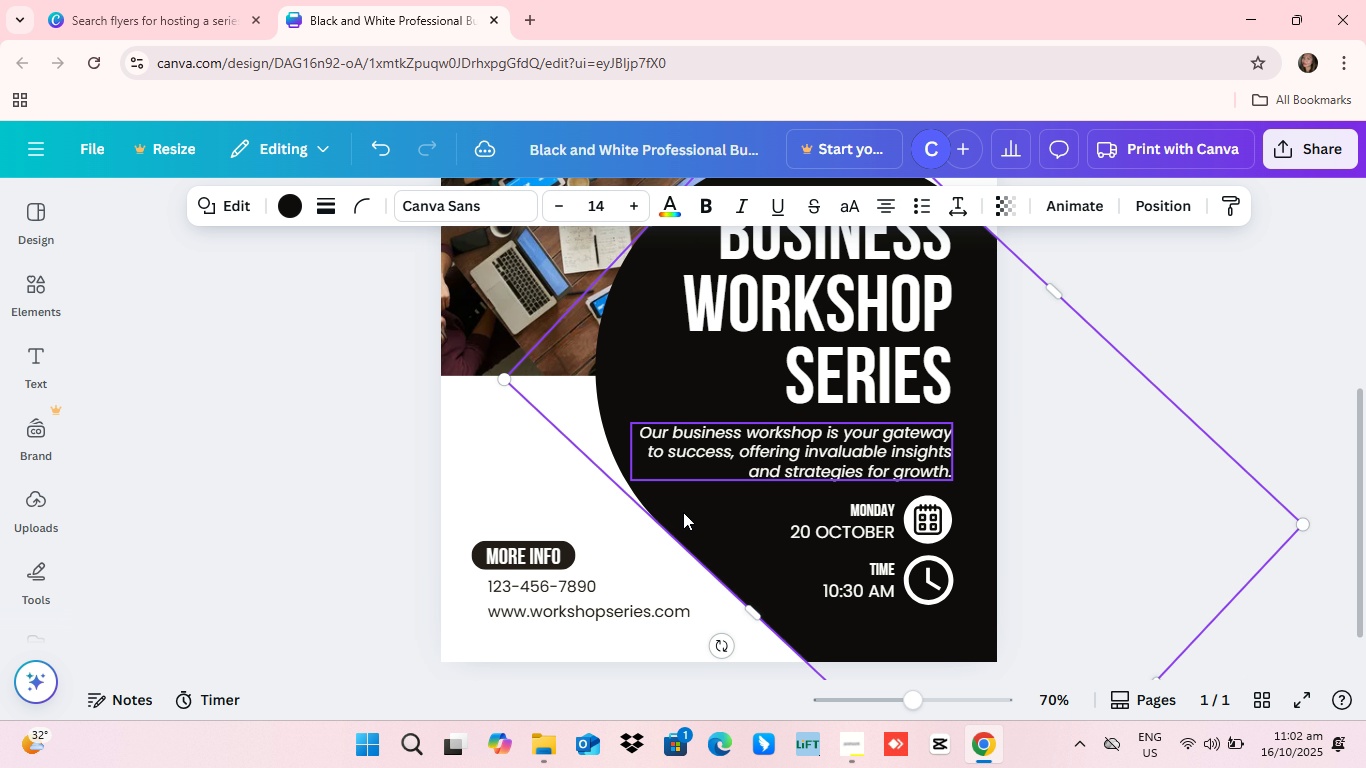 
scroll: coordinate [596, 497], scroll_direction: up, amount: 7.0
 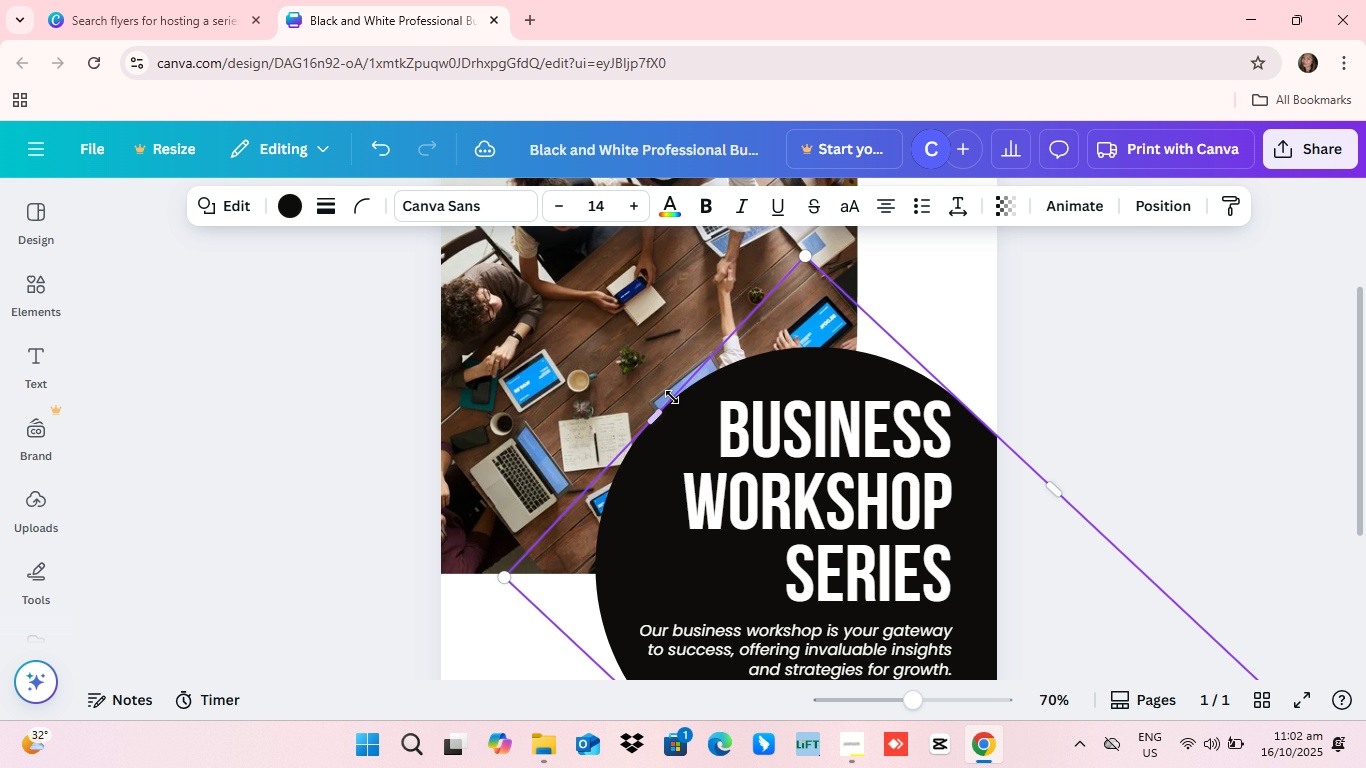 
scroll: coordinate [739, 446], scroll_direction: down, amount: 3.0
 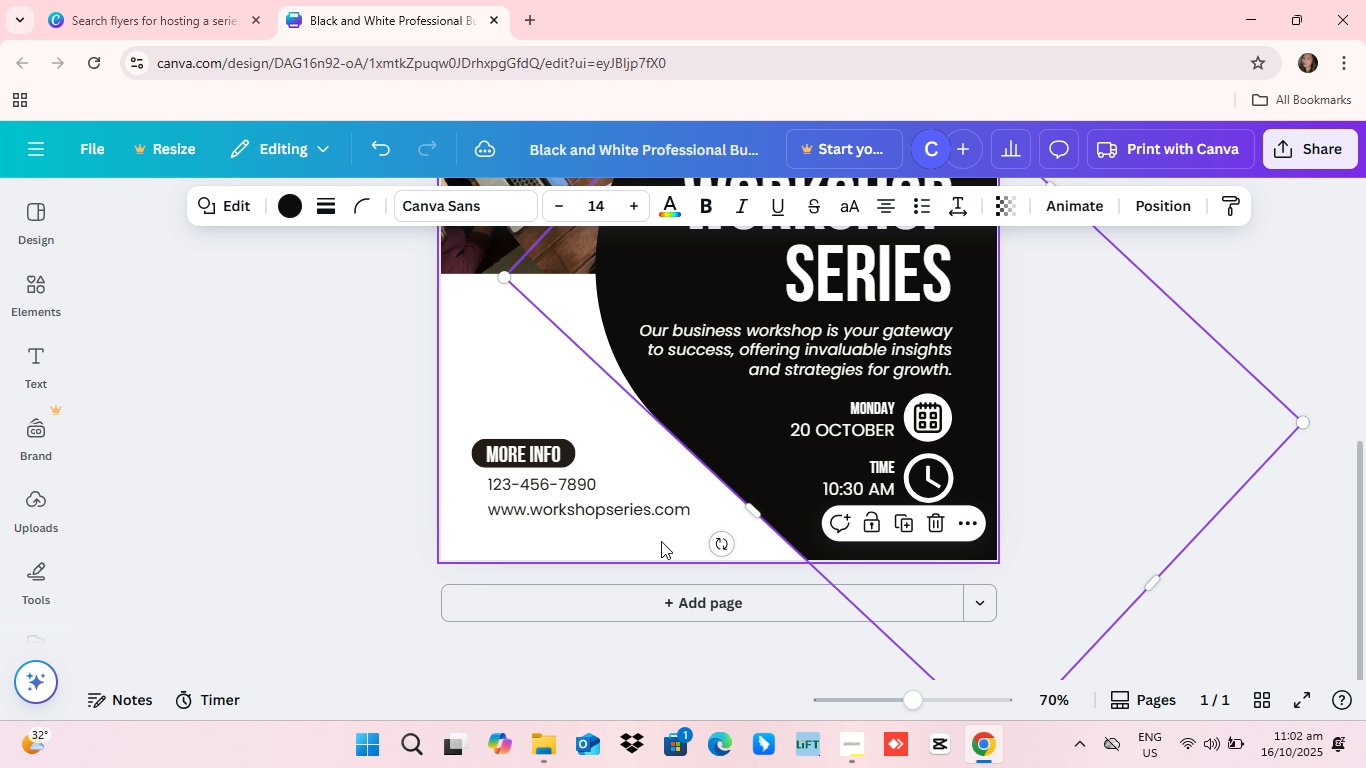 
scroll: coordinate [571, 546], scroll_direction: up, amount: 7.0
 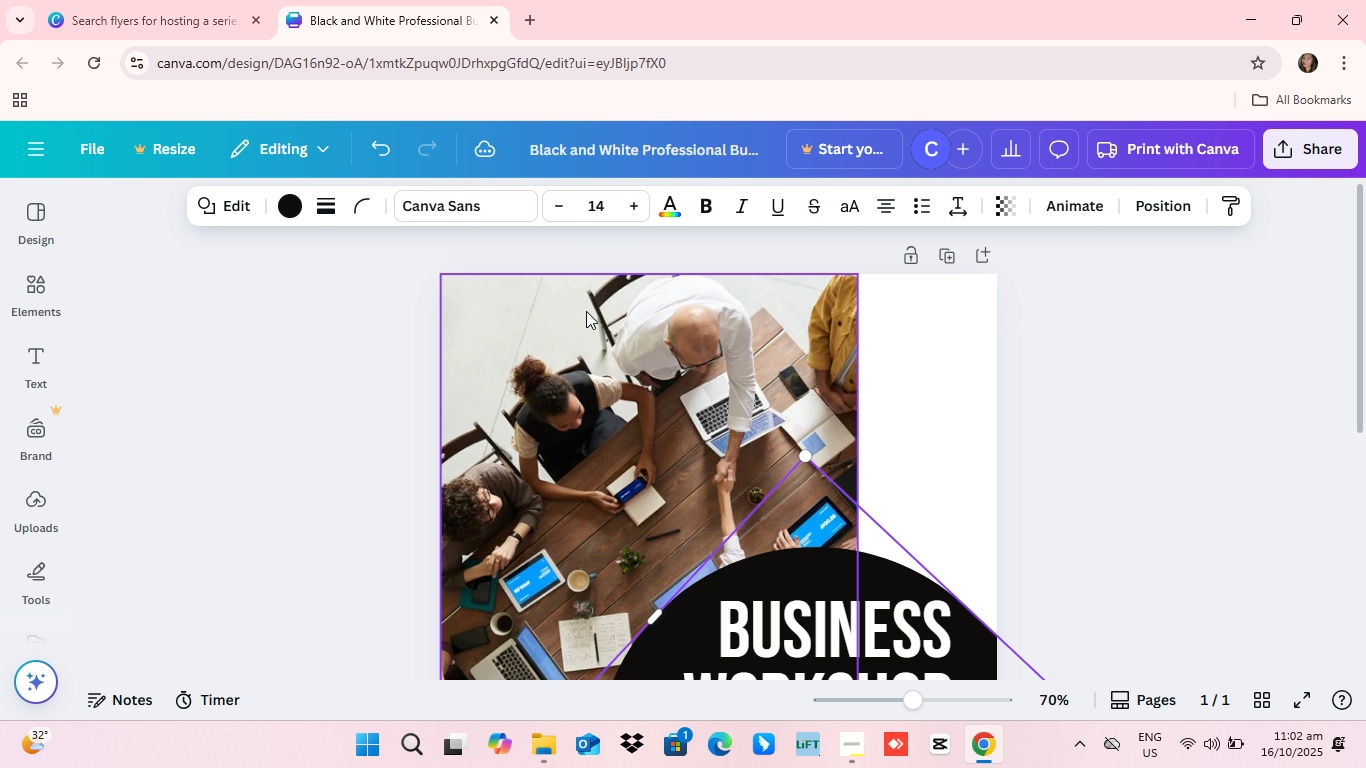 
scroll: coordinate [693, 369], scroll_direction: down, amount: 4.0
 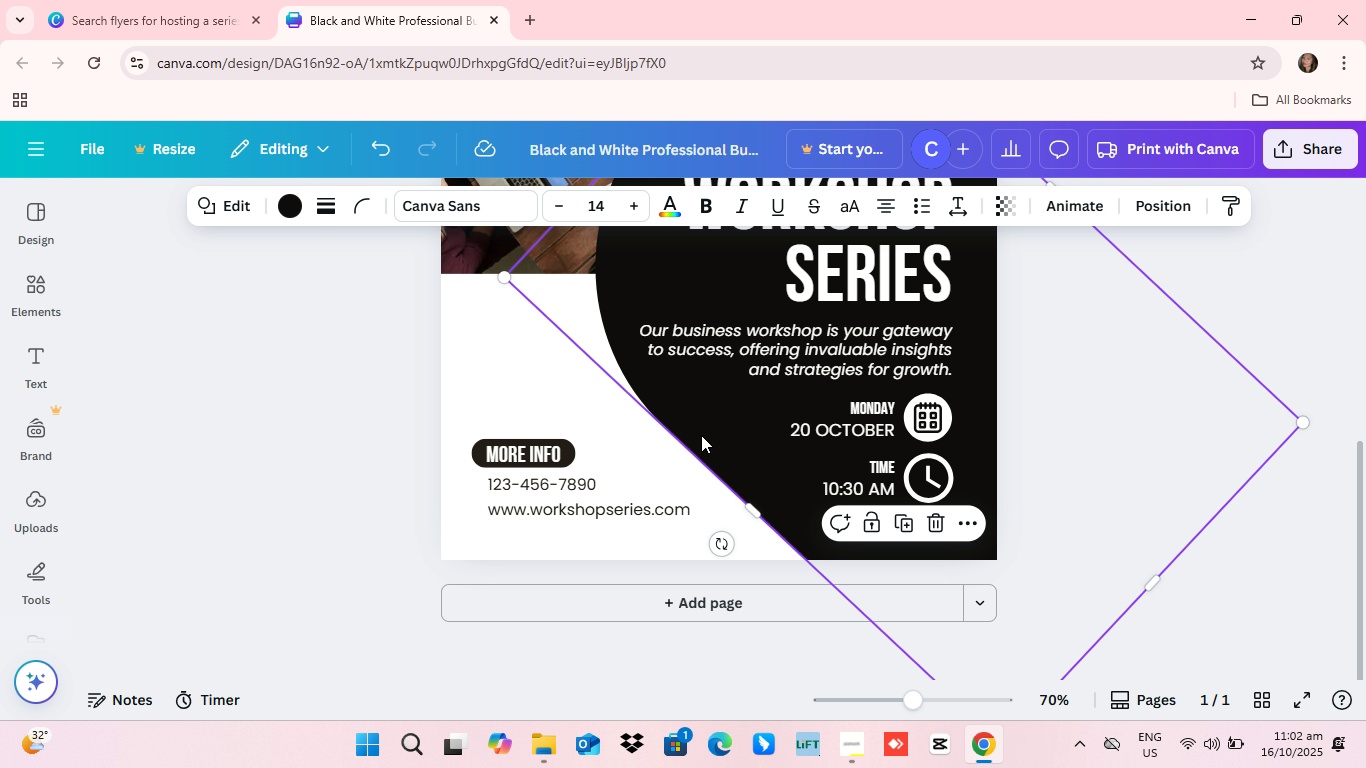 
scroll: coordinate [743, 427], scroll_direction: up, amount: 1.0
 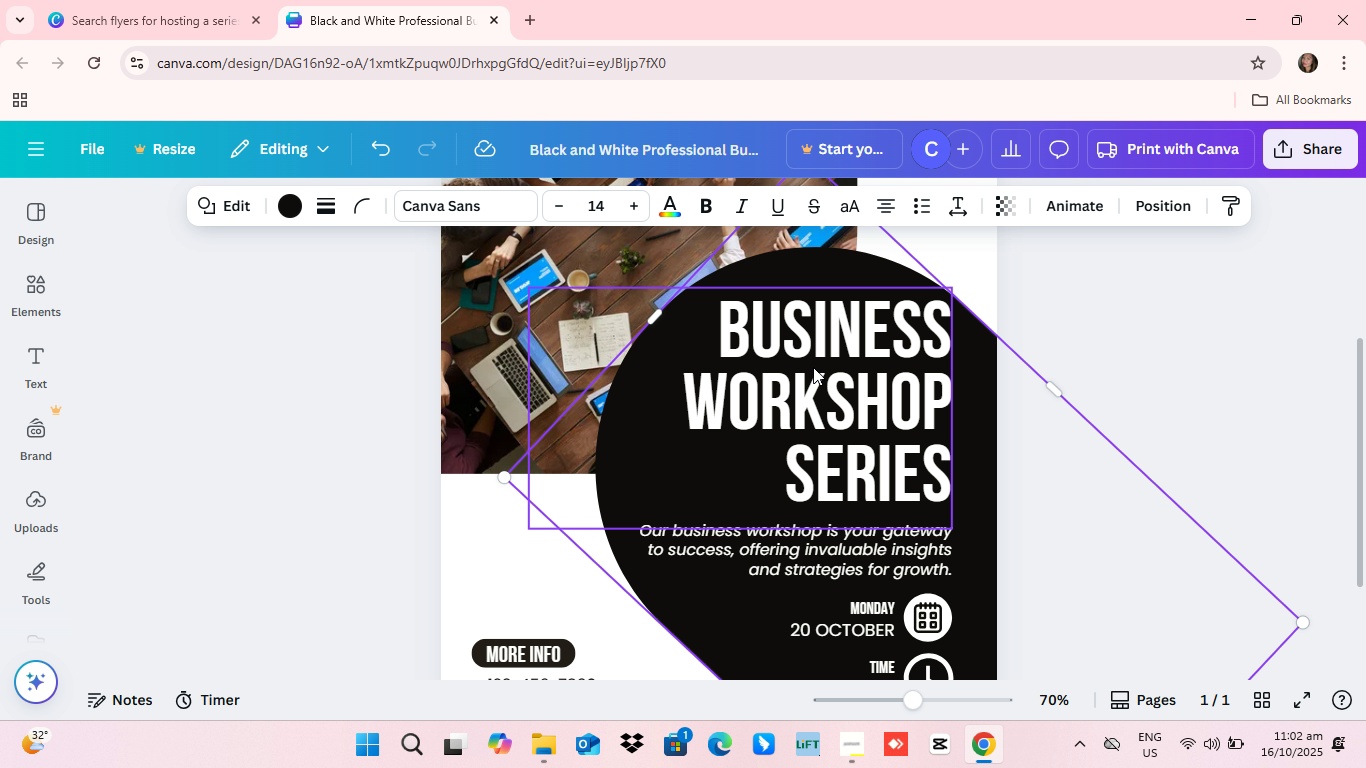 
left_click([816, 367])
 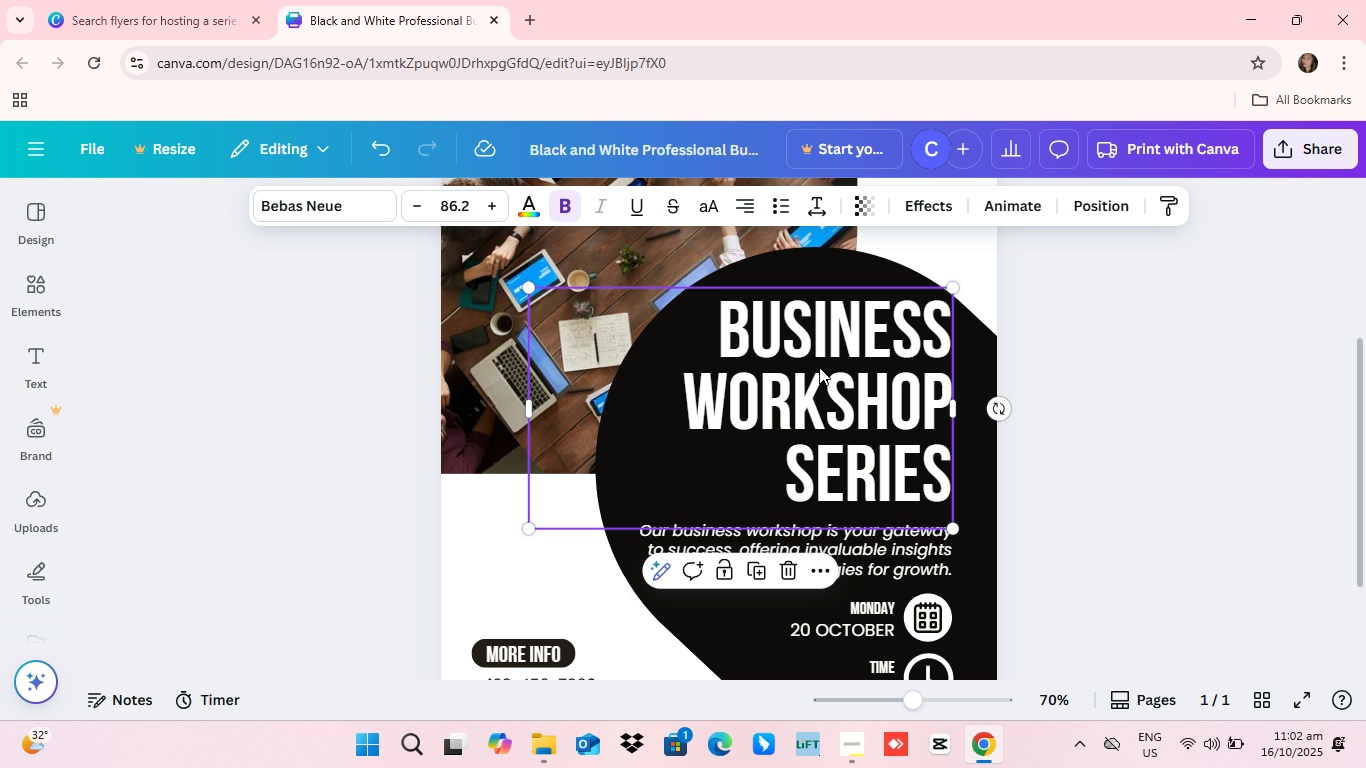 
left_click_drag(start_coordinate=[817, 367], to_coordinate=[813, 382])
 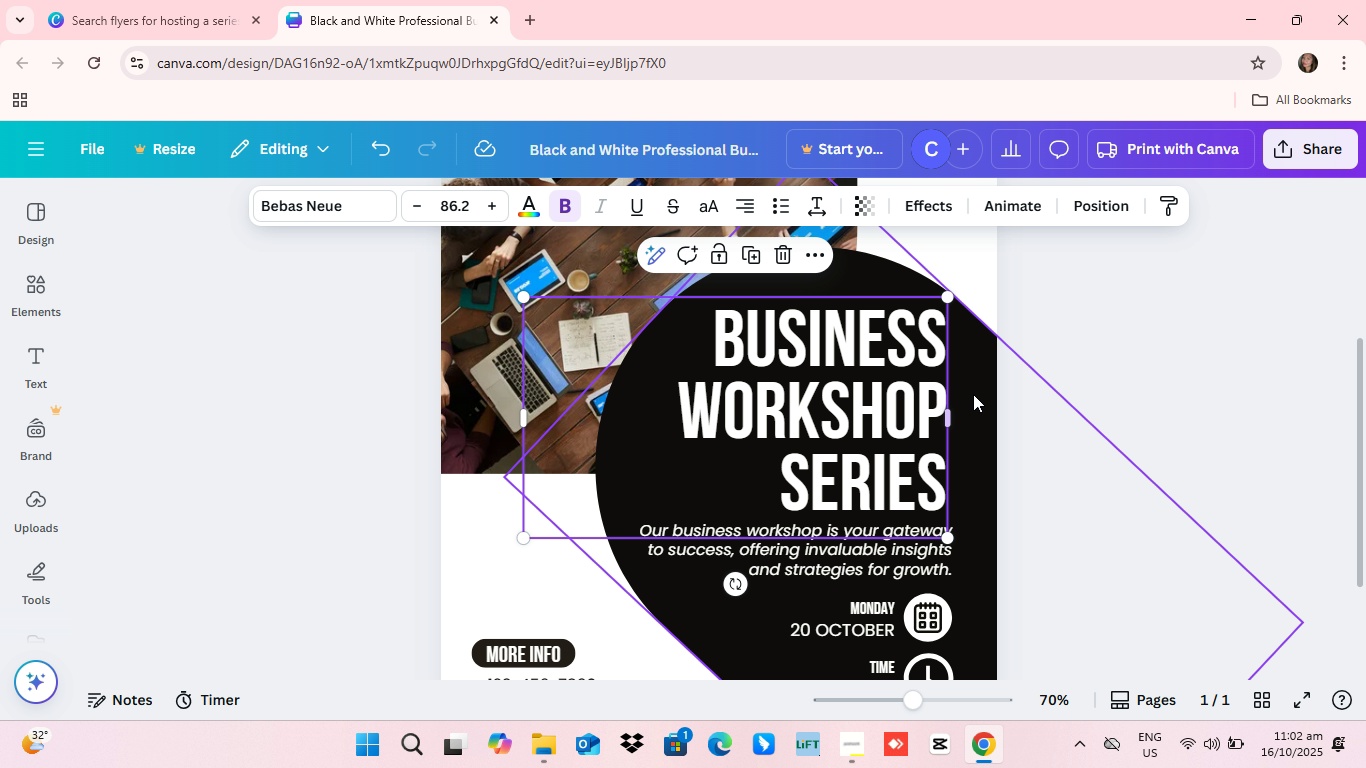 
scroll: coordinate [937, 501], scroll_direction: up, amount: 3.0
 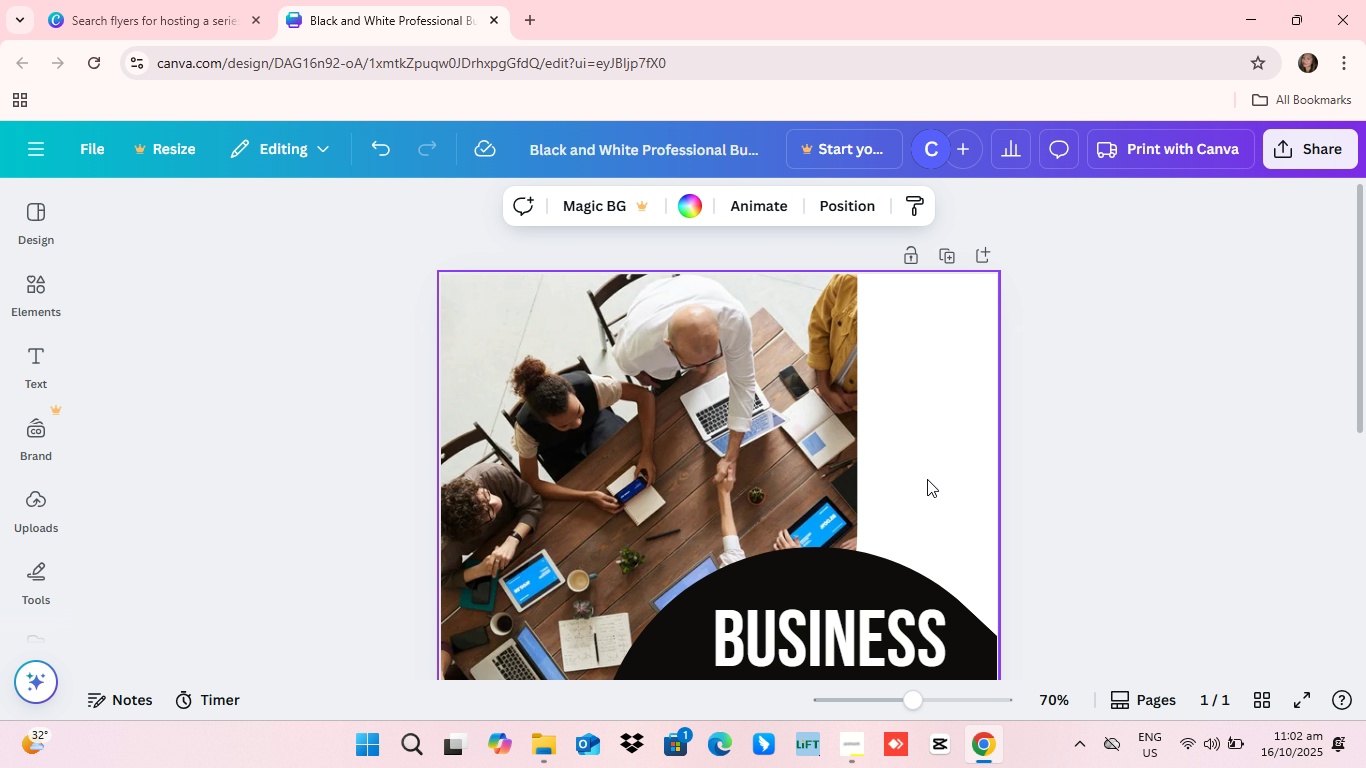 
scroll: coordinate [936, 533], scroll_direction: down, amount: 4.0
 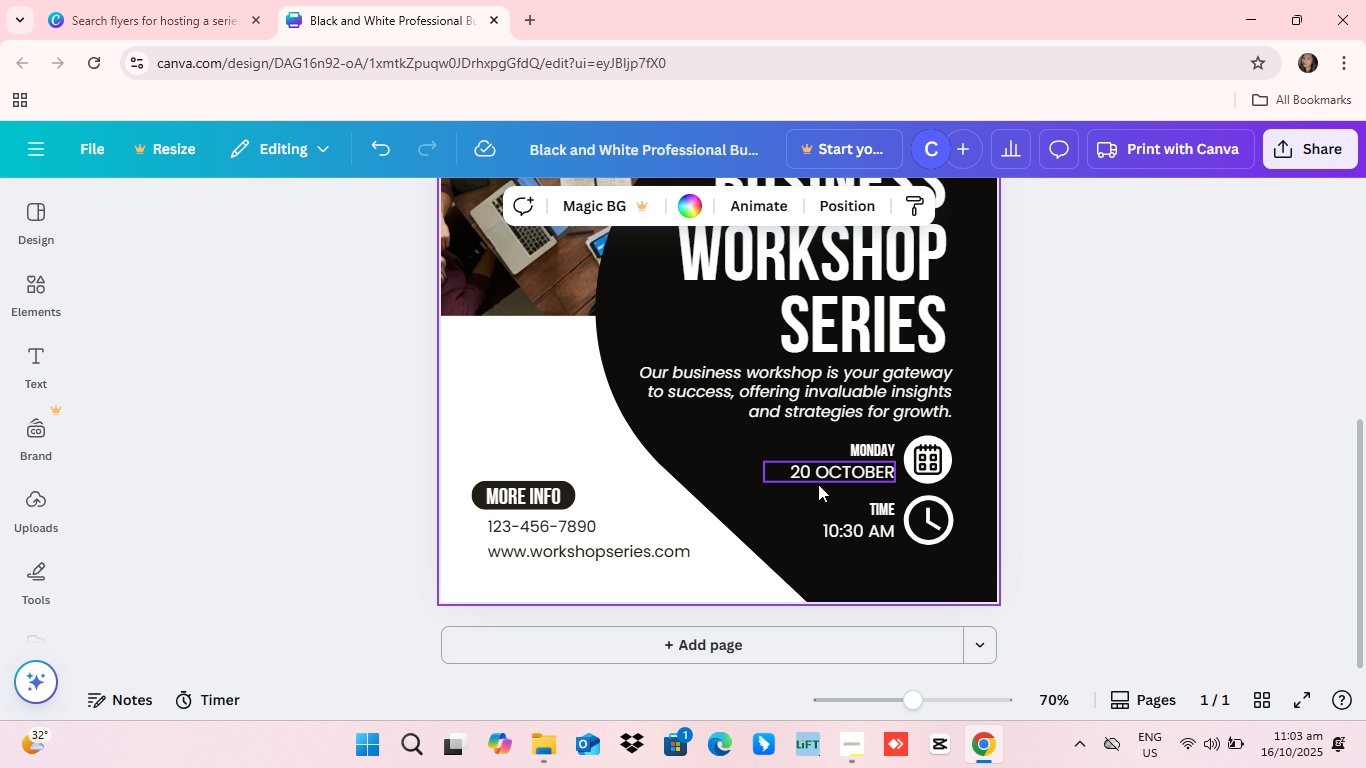 
wait(7.52)
 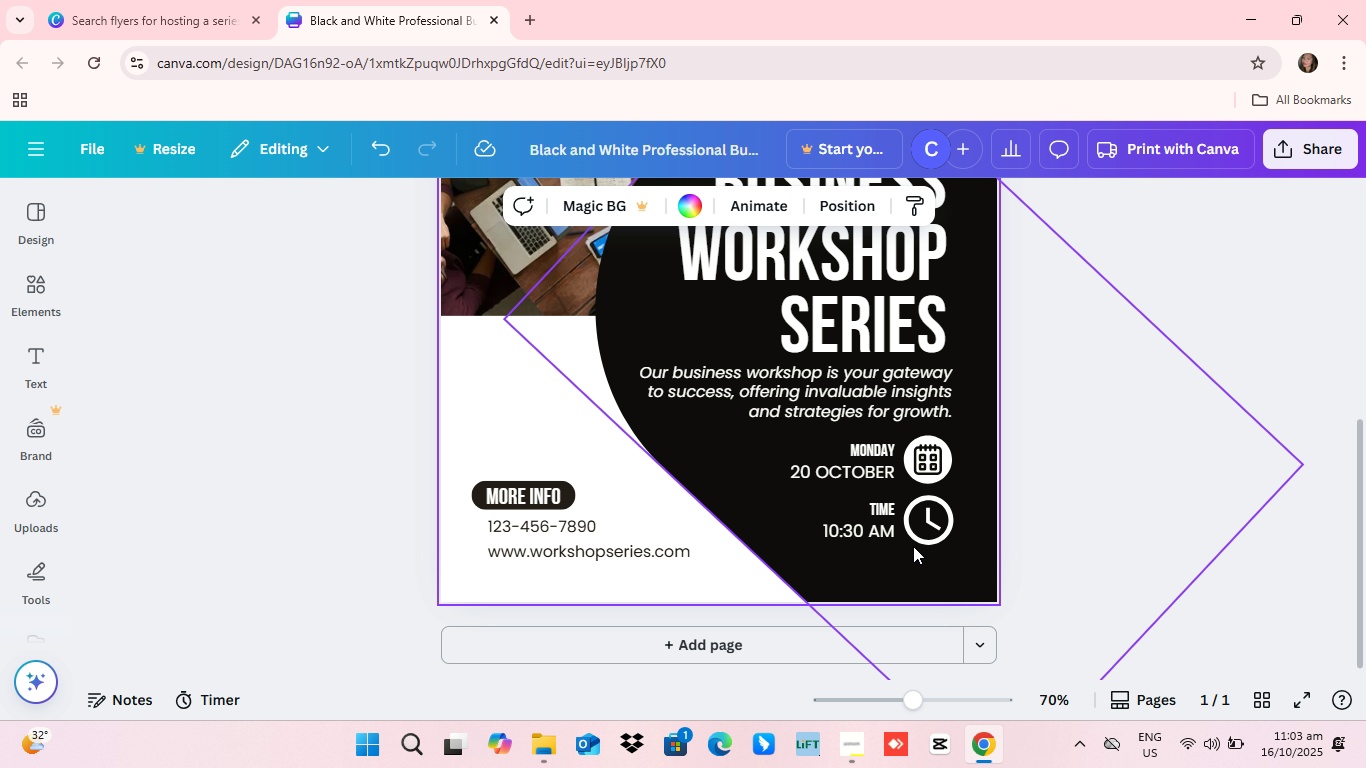 
scroll: coordinate [936, 470], scroll_direction: up, amount: 5.0
 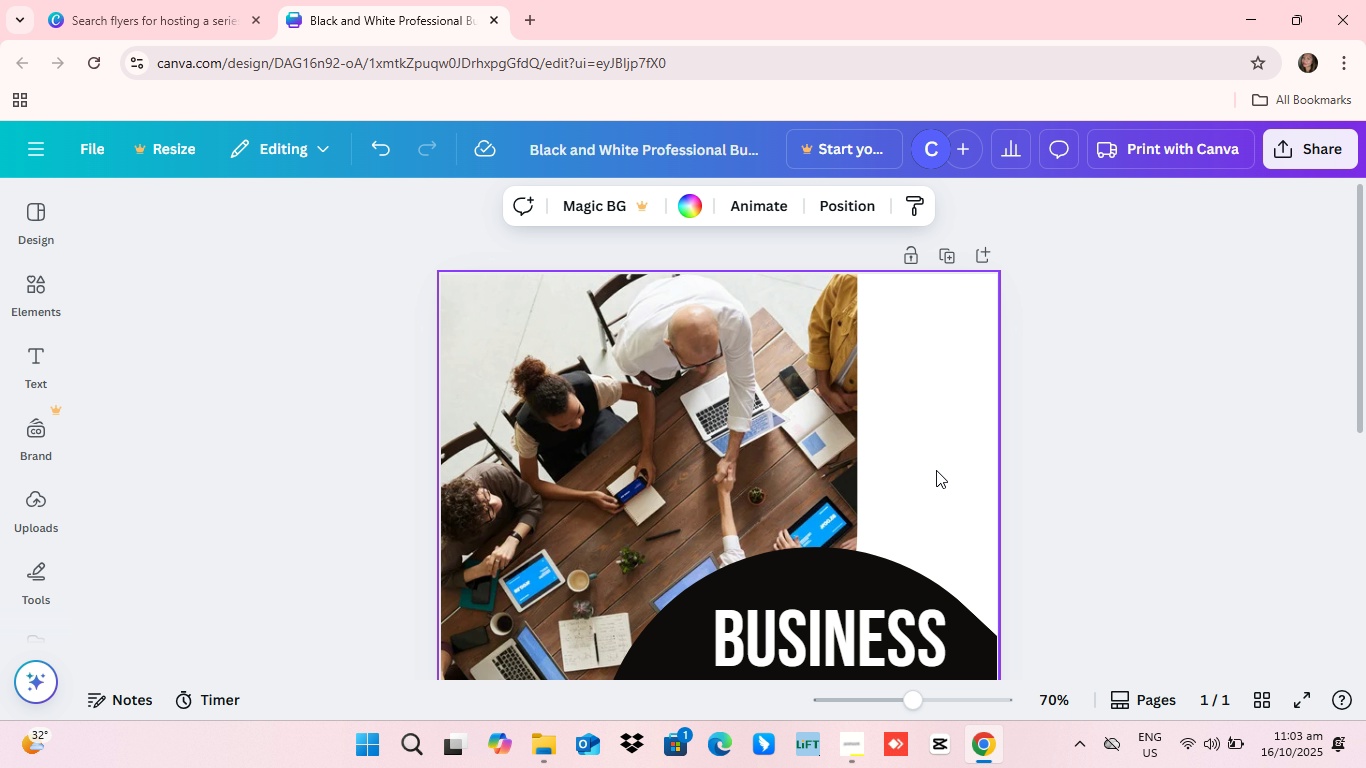 
scroll: coordinate [936, 470], scroll_direction: none, amount: 0.0
 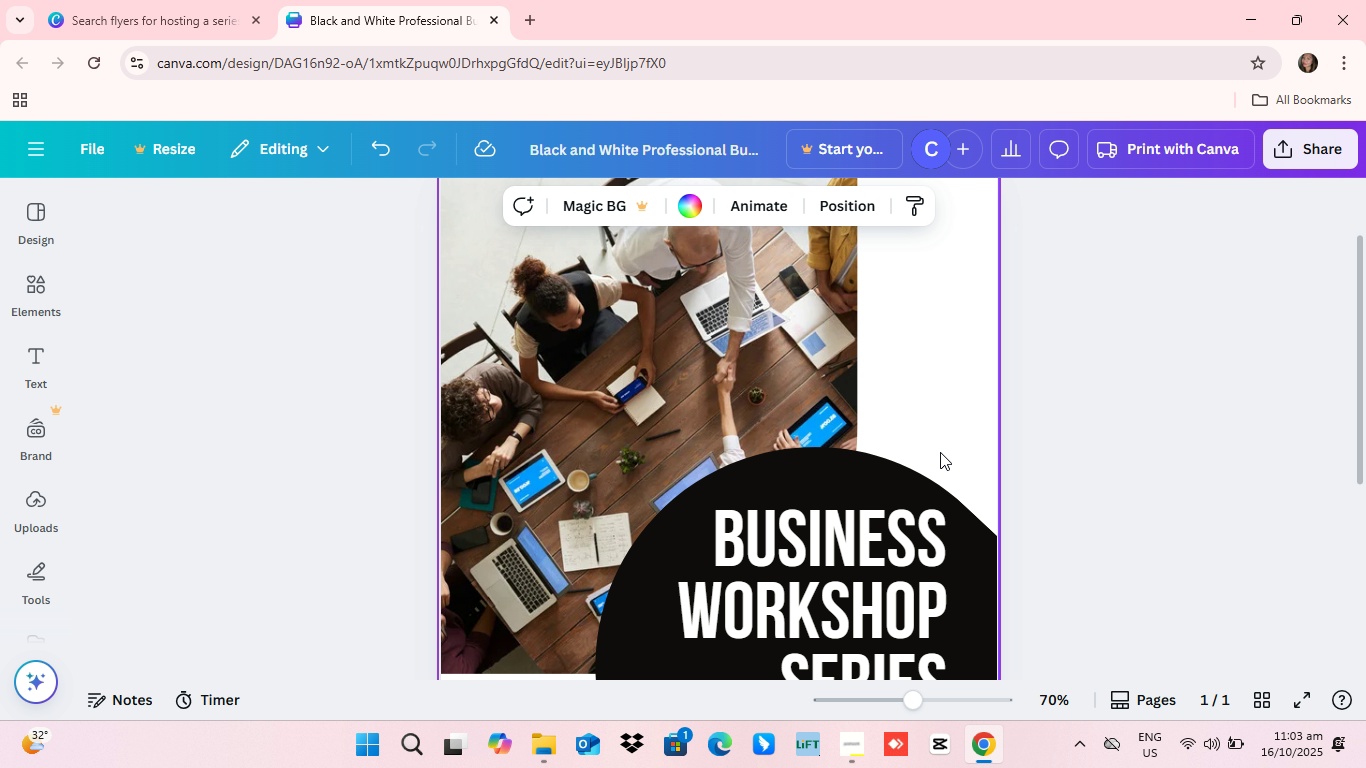 
scroll: coordinate [893, 403], scroll_direction: up, amount: 2.0
 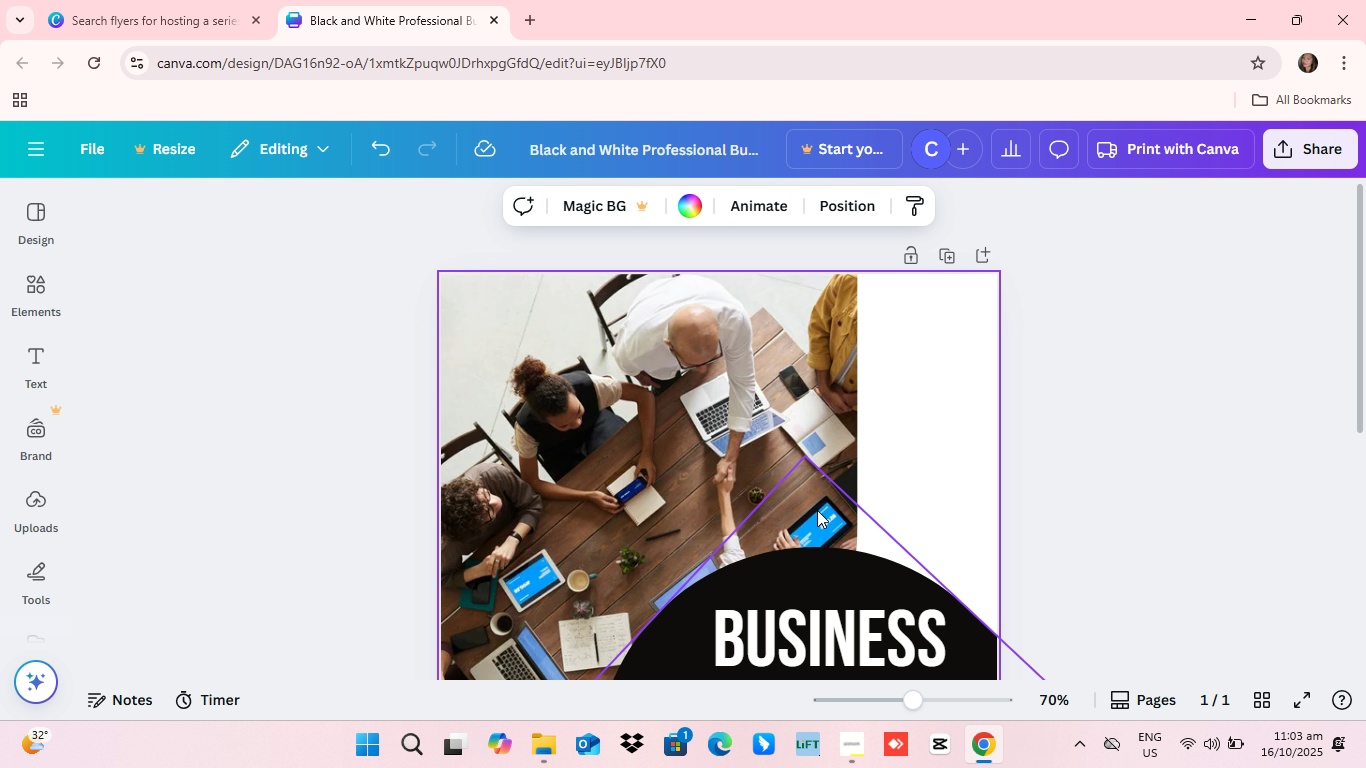 
wait(10.84)
 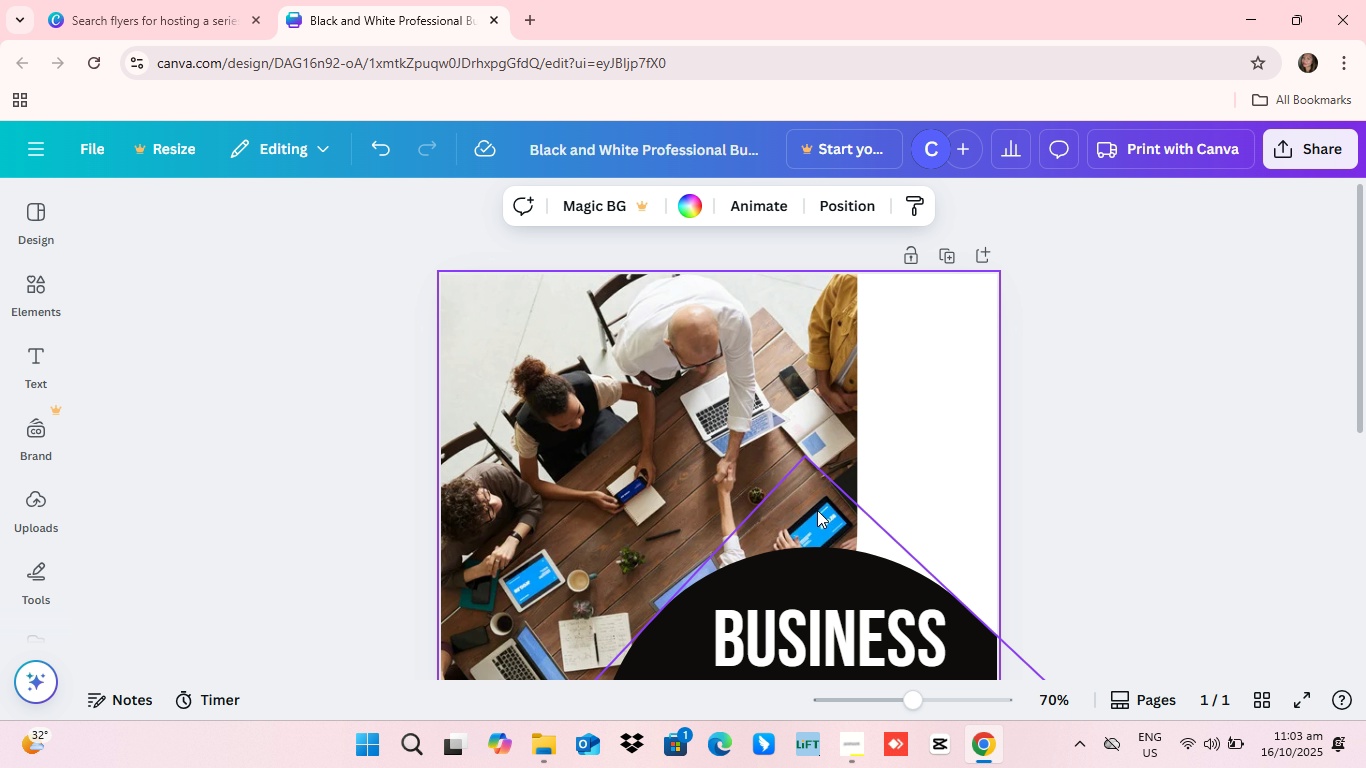 
scroll: coordinate [639, 347], scroll_direction: down, amount: 7.0
 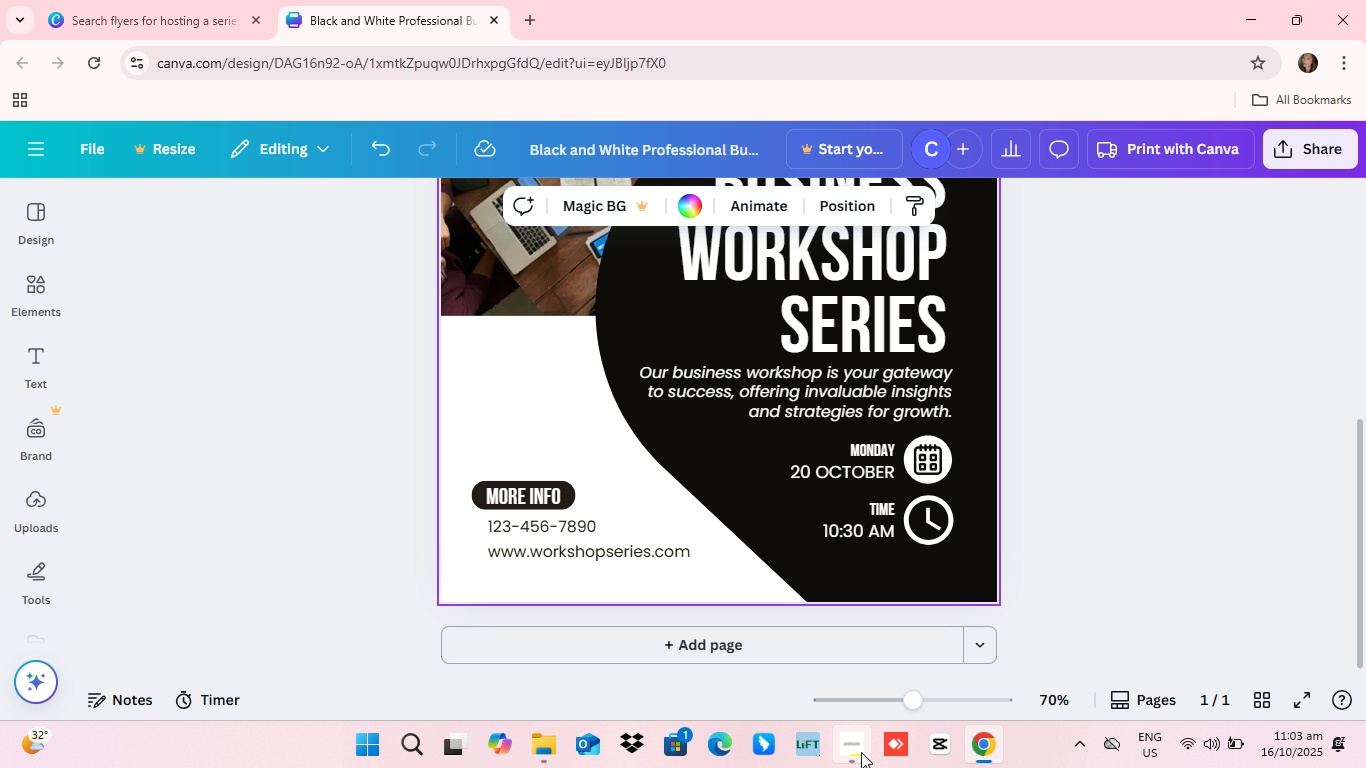 
left_click([860, 752])